 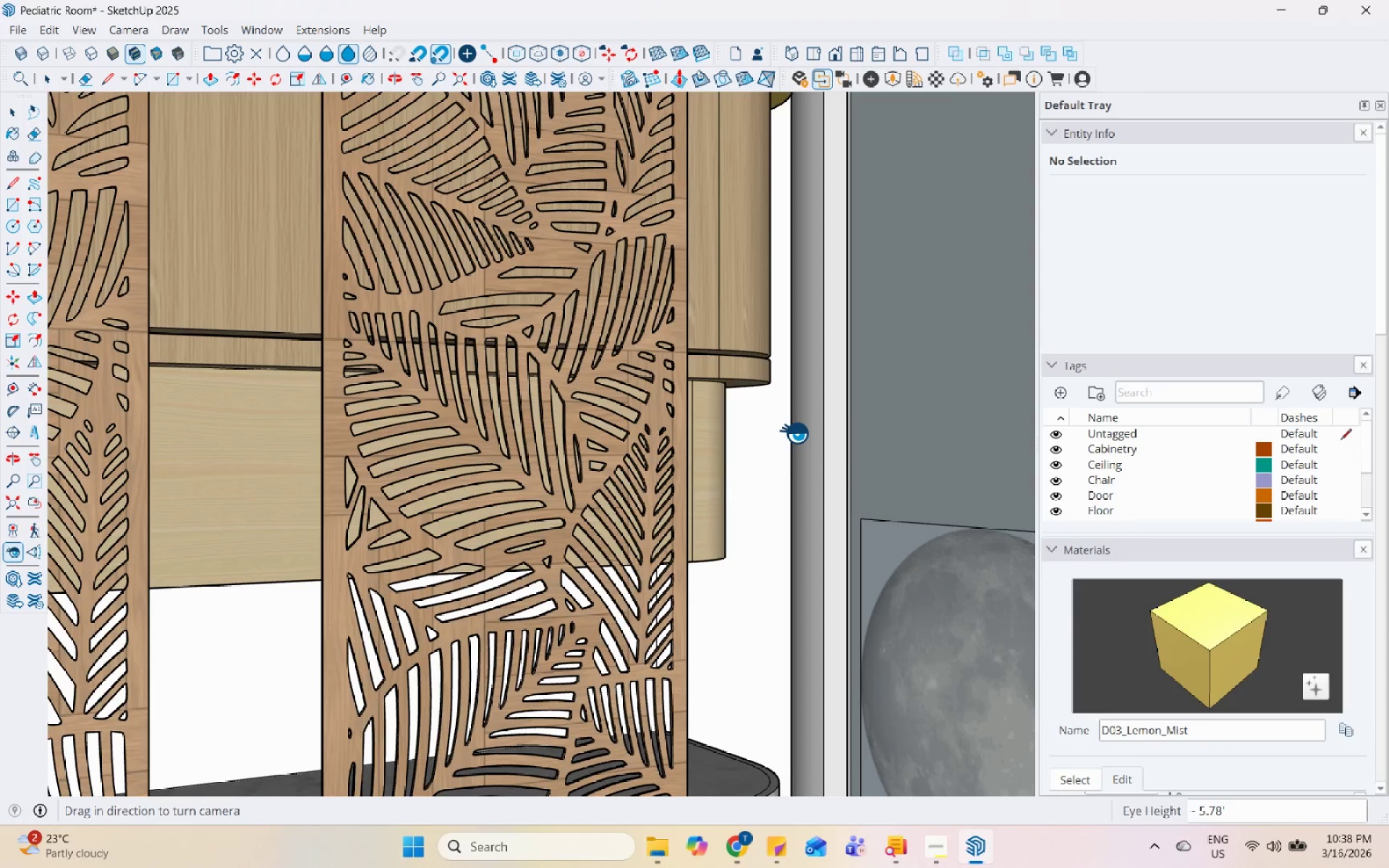 
scroll: coordinate [647, 486], scroll_direction: up, amount: 151.0
 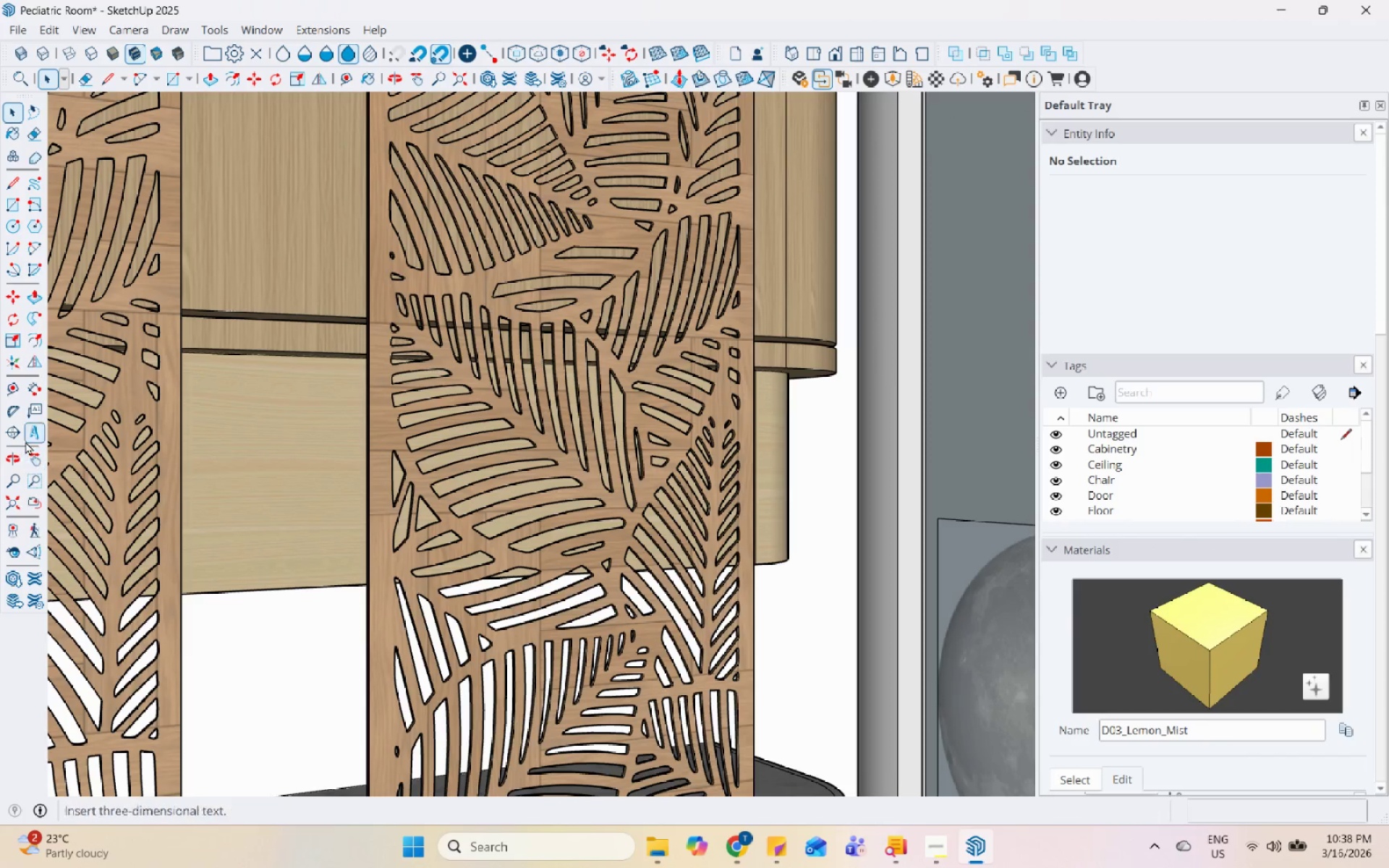 
left_click([18, 482])
 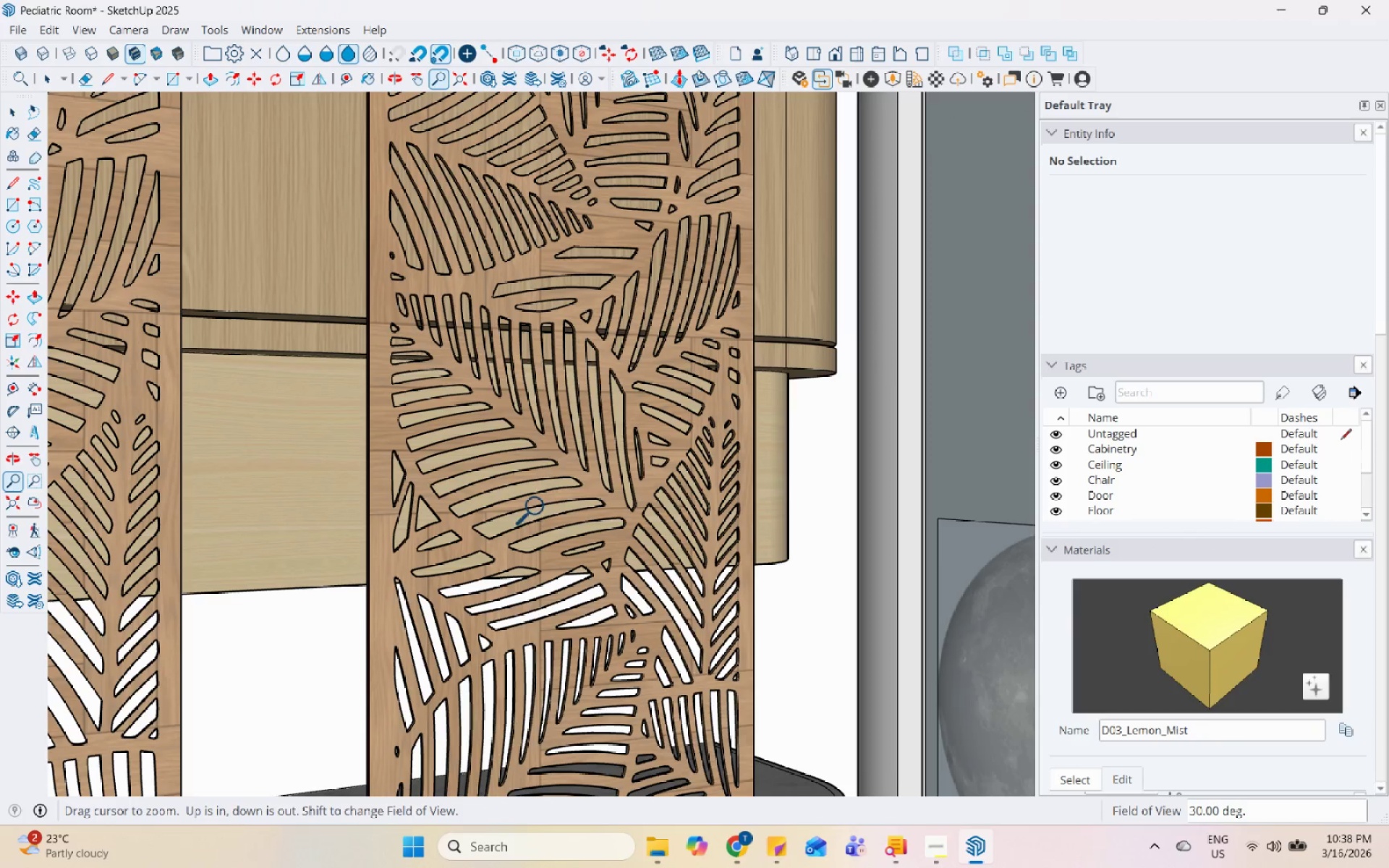 
hold_key(key=ShiftLeft, duration=1.5)
left_click_drag(start_coordinate=[585, 503], to_coordinate=[667, 775])
 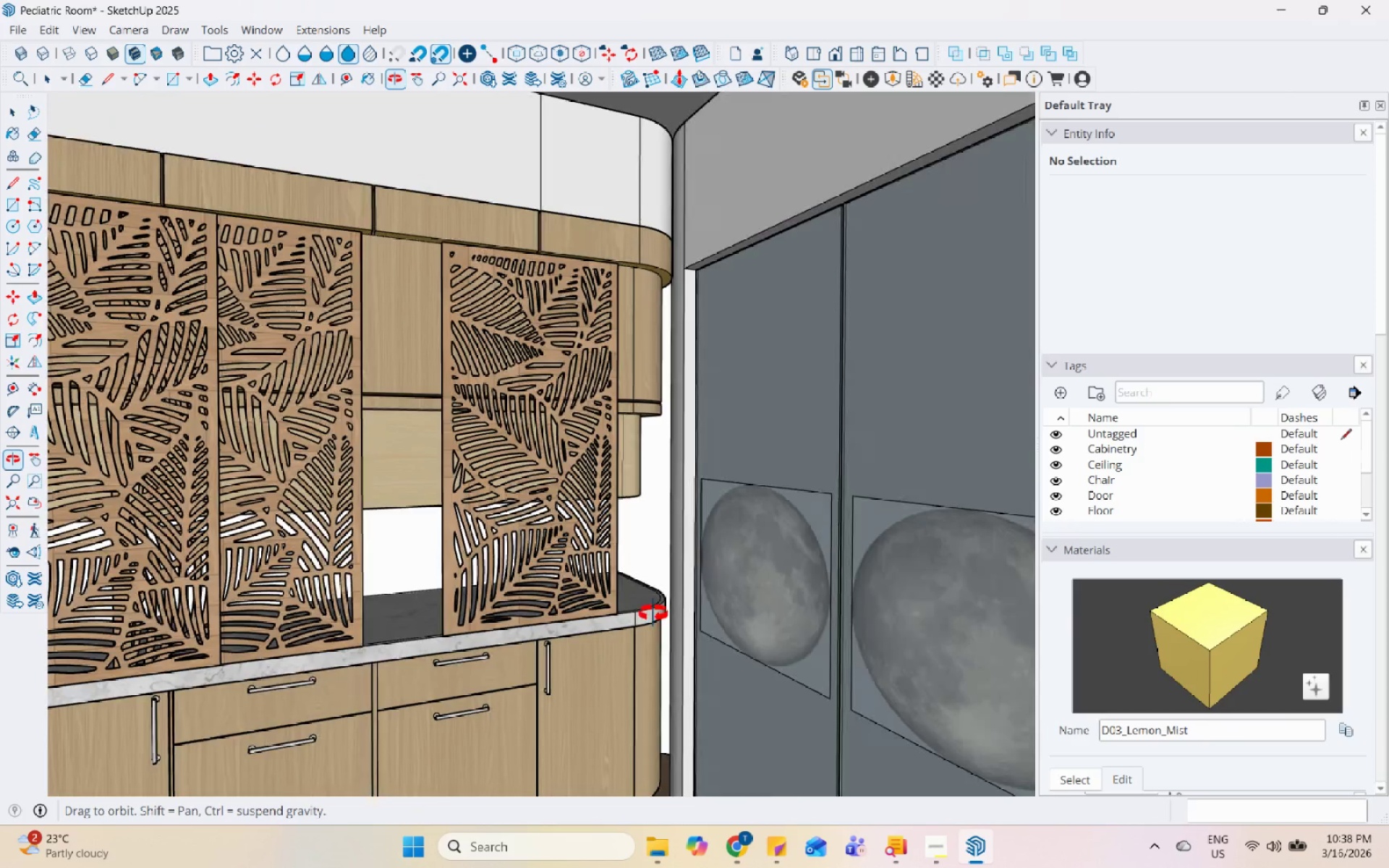 
key(Shift+ShiftLeft)
 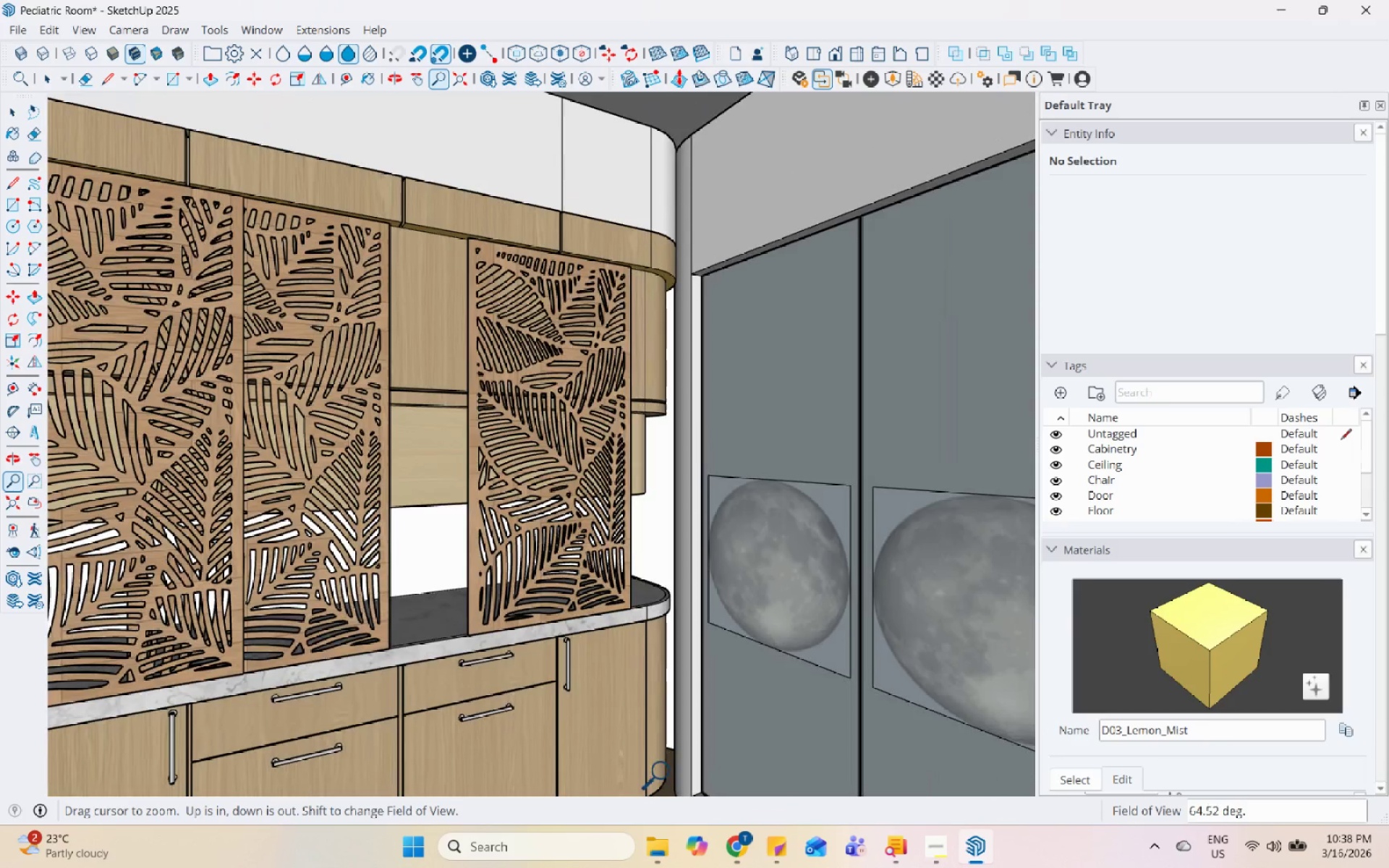 
key(Shift+ShiftLeft)
 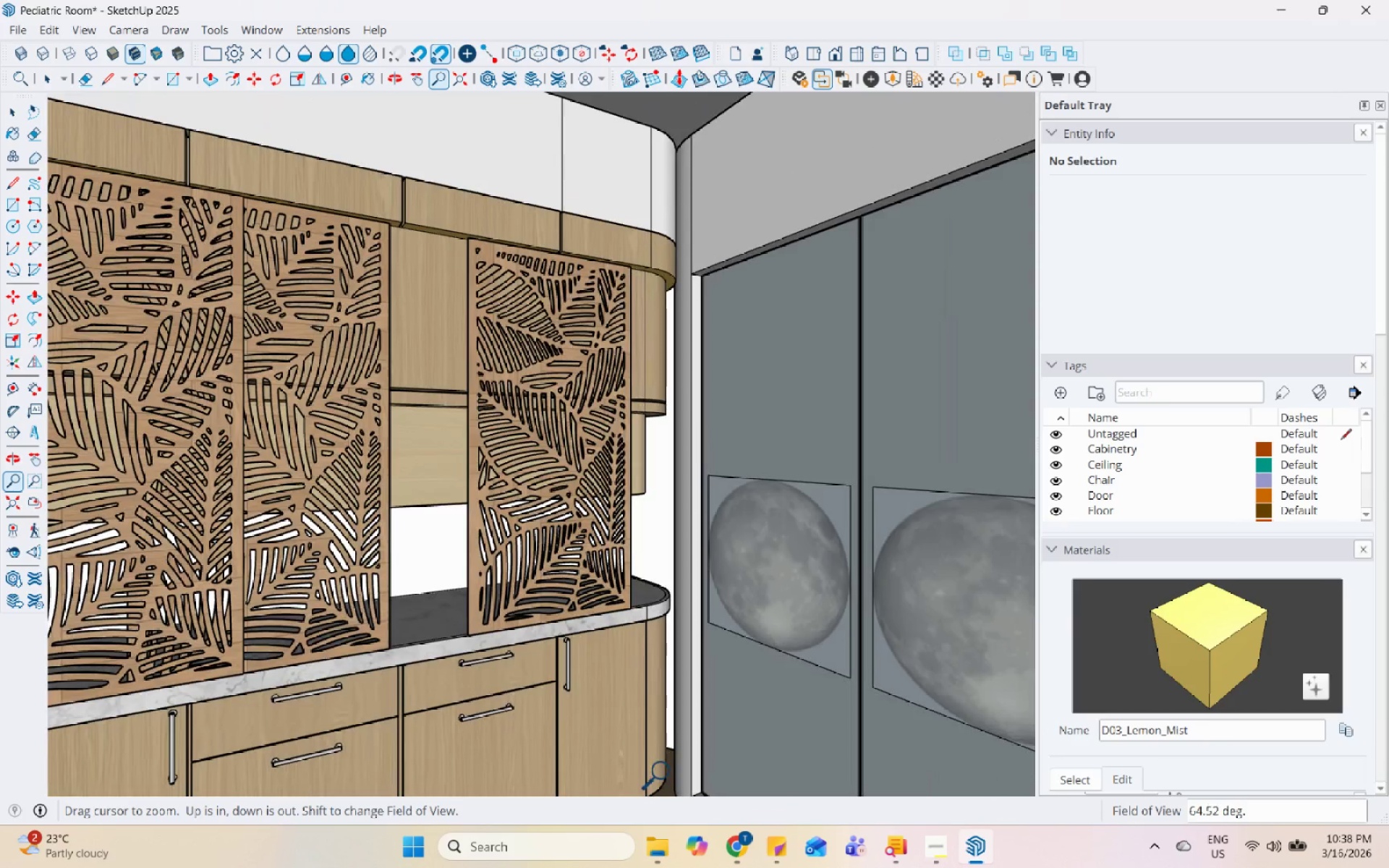 
key(Shift+ShiftLeft)
 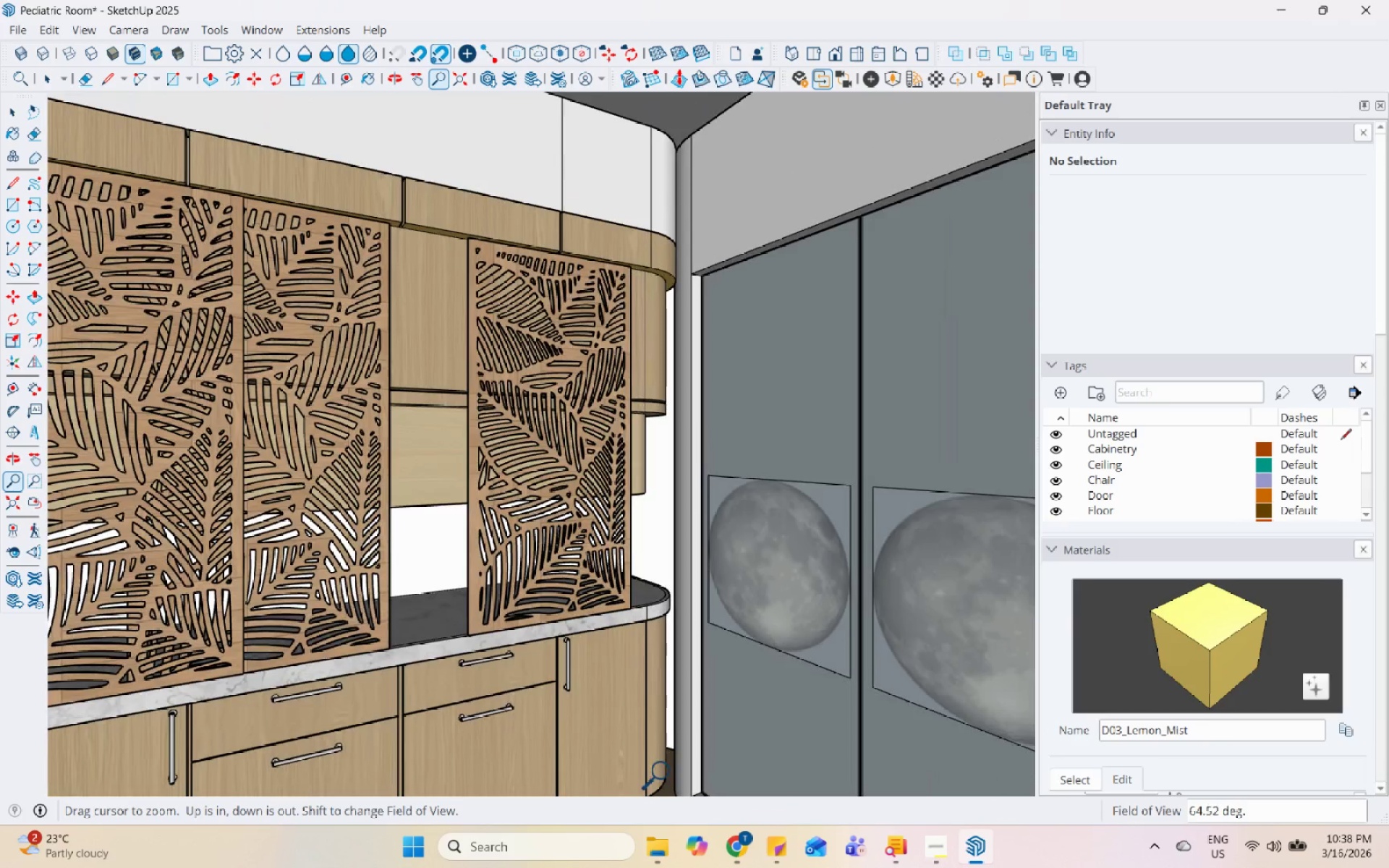 
key(Shift+ShiftLeft)
 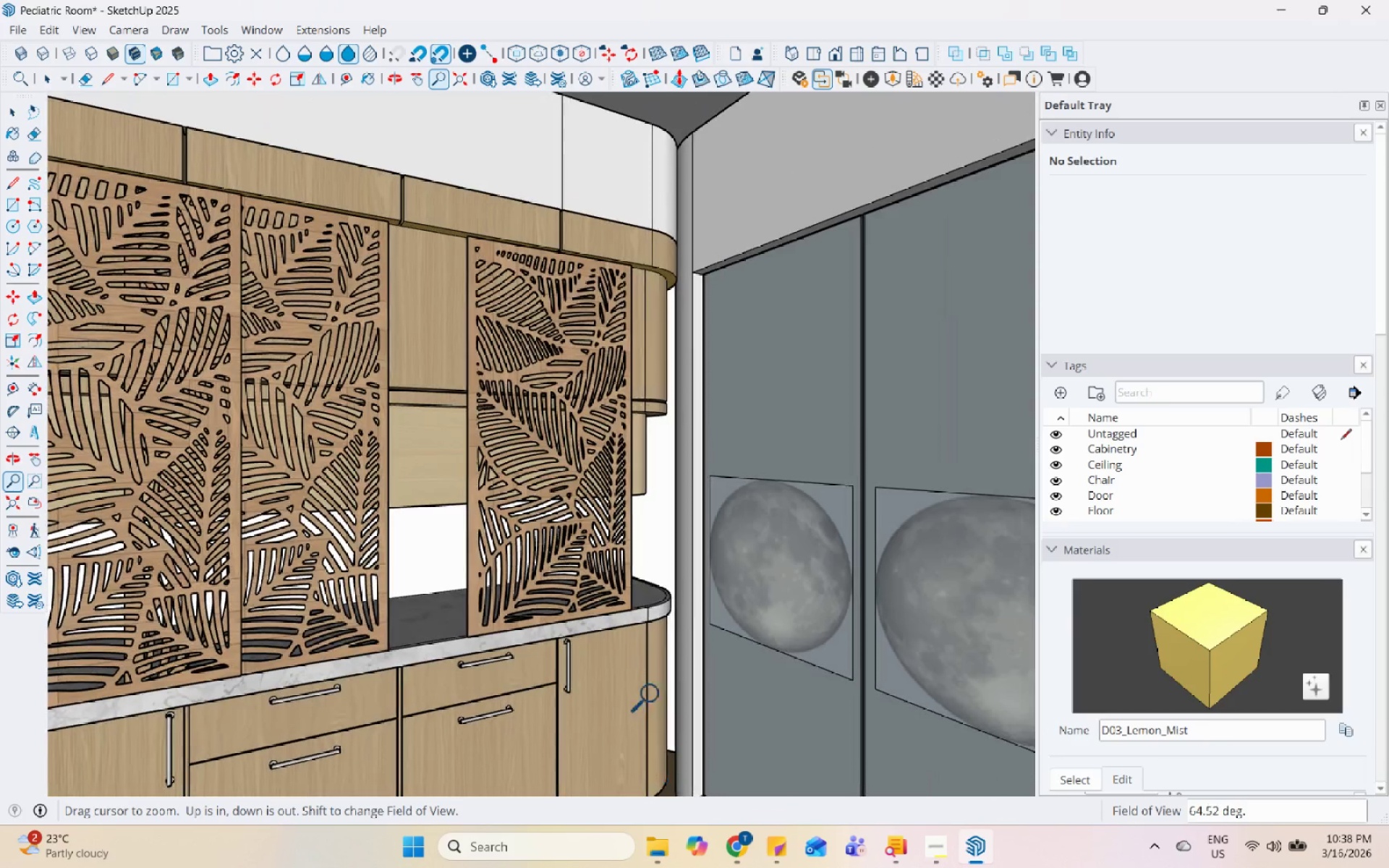 
key(Shift+ShiftLeft)
 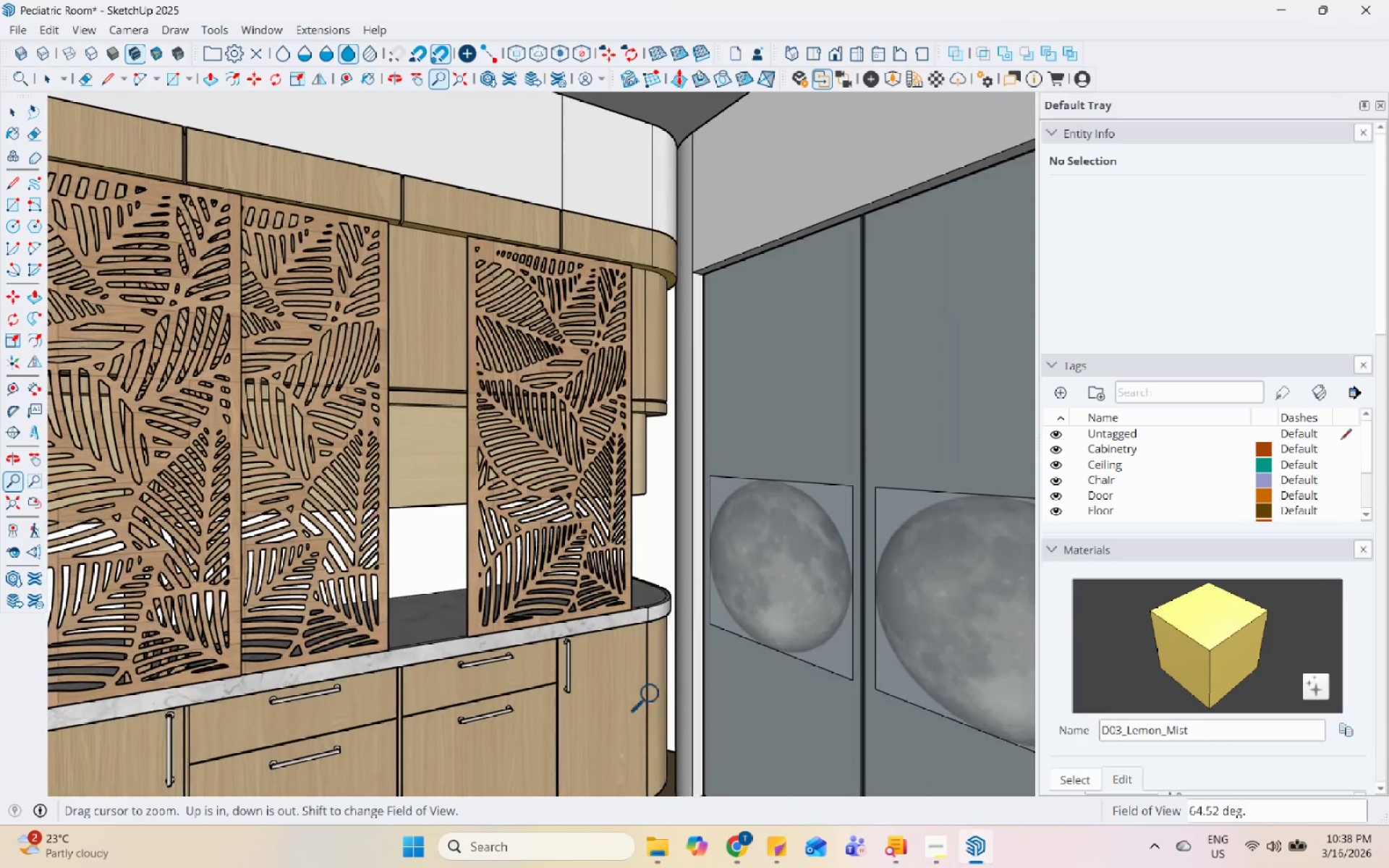 
key(Shift+ShiftLeft)
 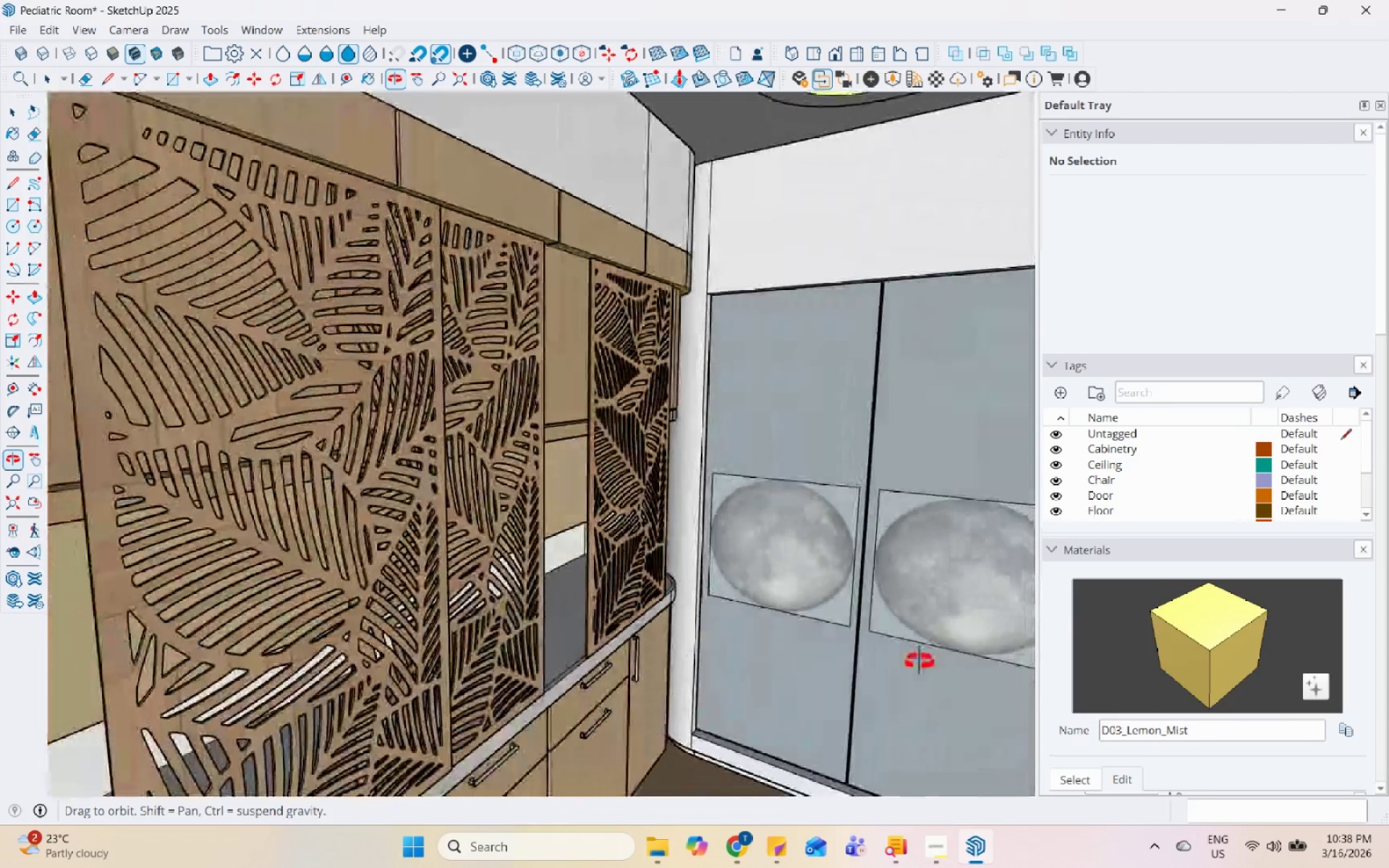 
left_click_drag(start_coordinate=[841, 577], to_coordinate=[836, 637])
 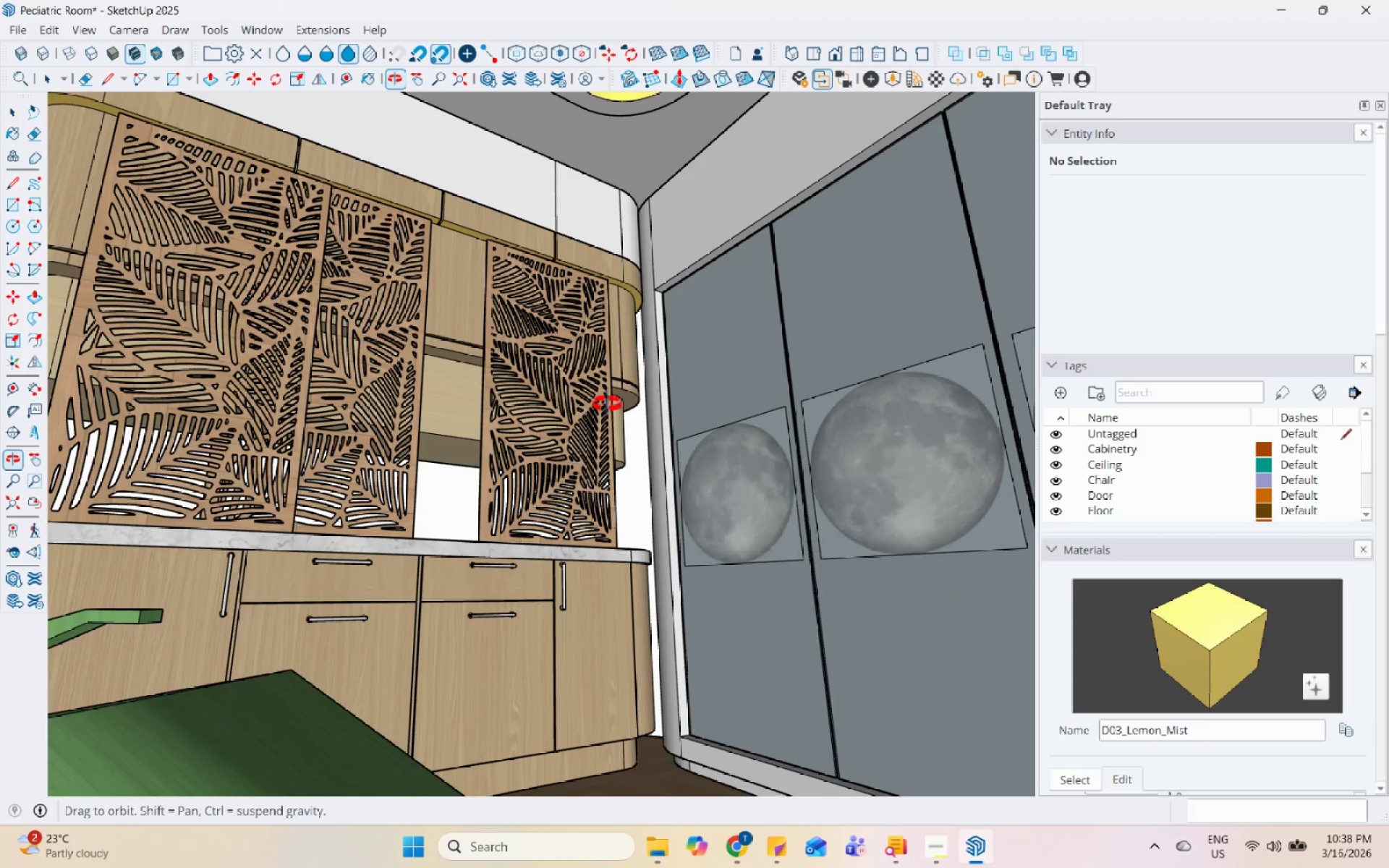 
scroll: coordinate [641, 489], scroll_direction: down, amount: 1.0
 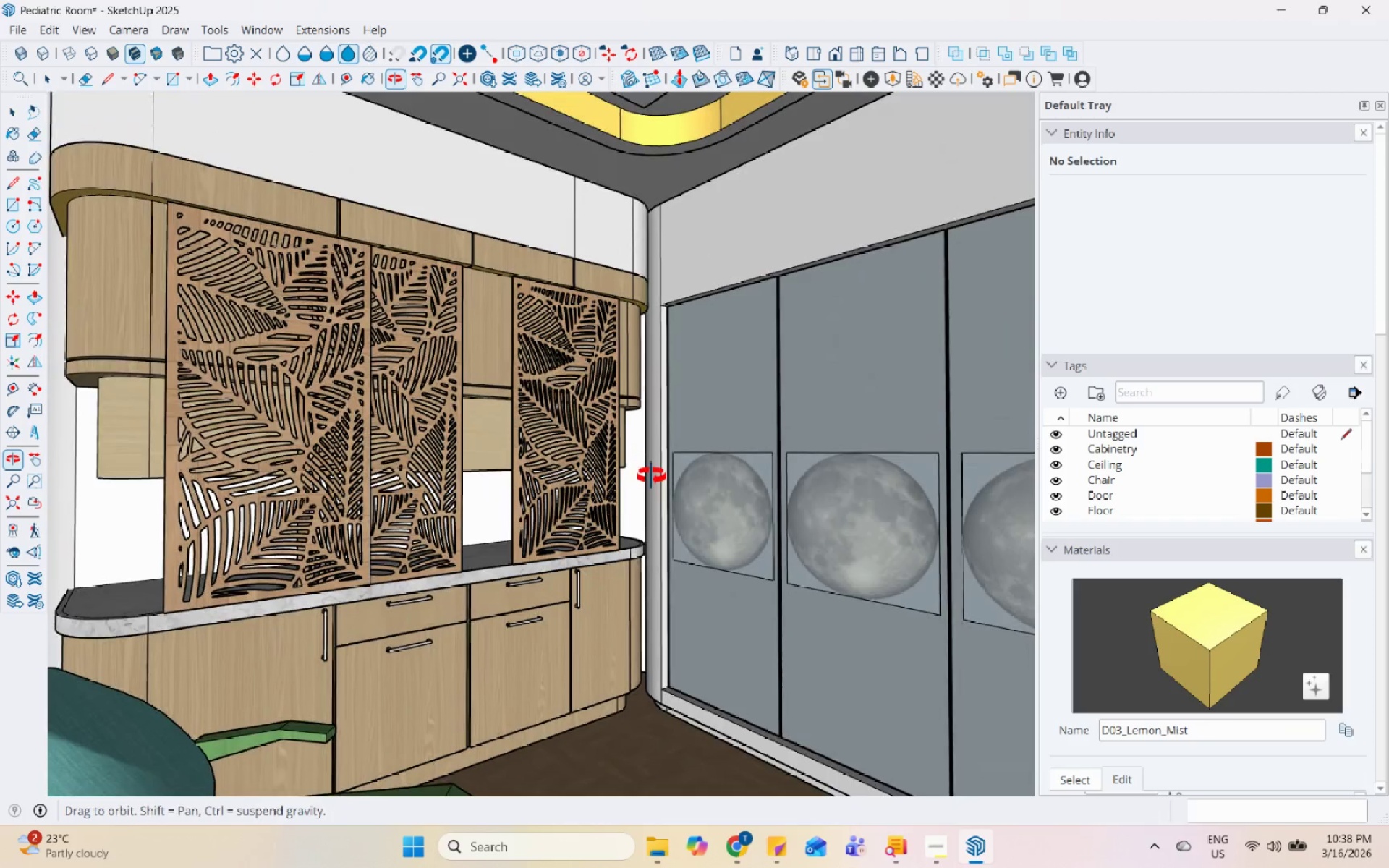 
key(Control+S)
 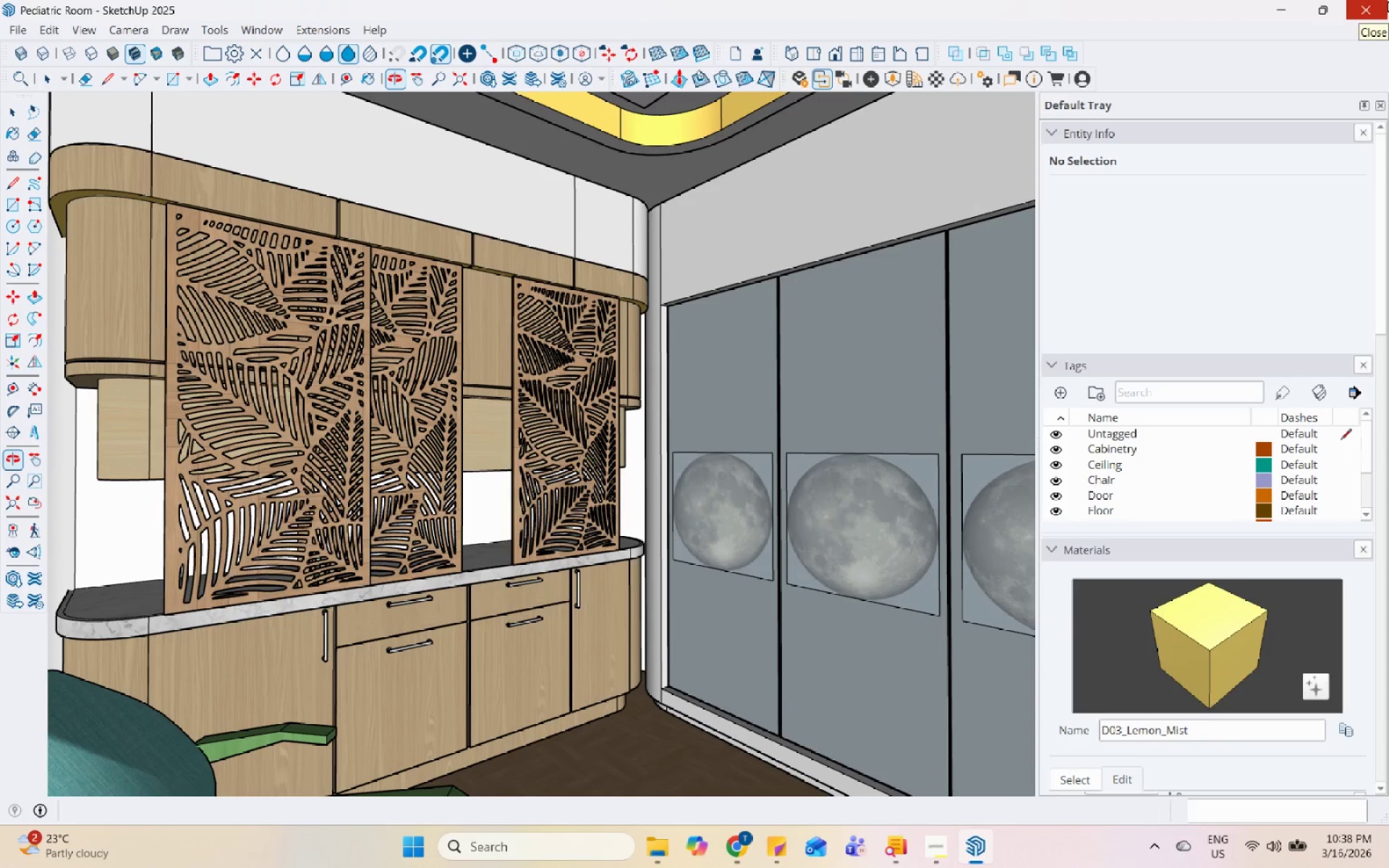 
wait(8.52)
 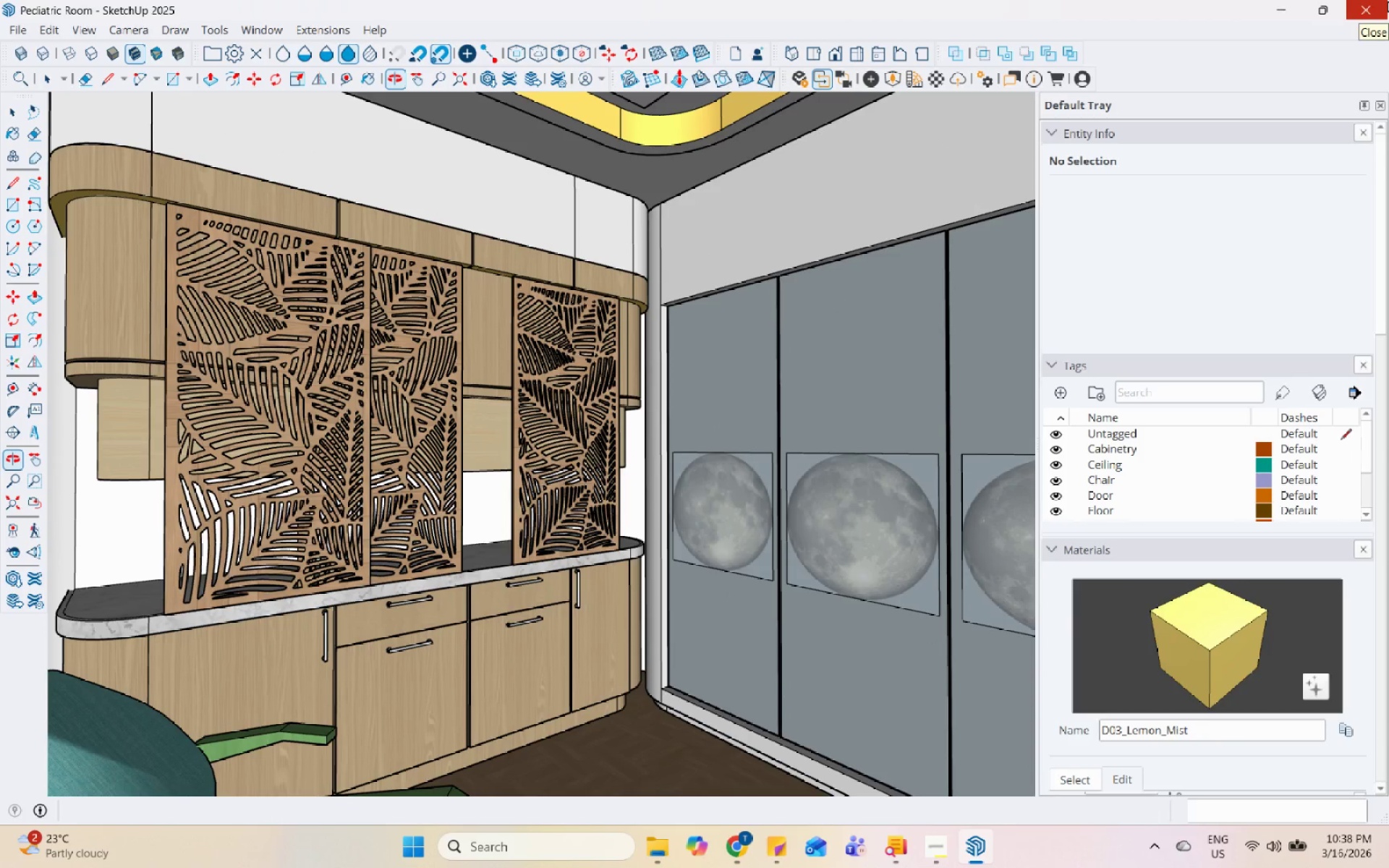 
left_click([1388, 0])
 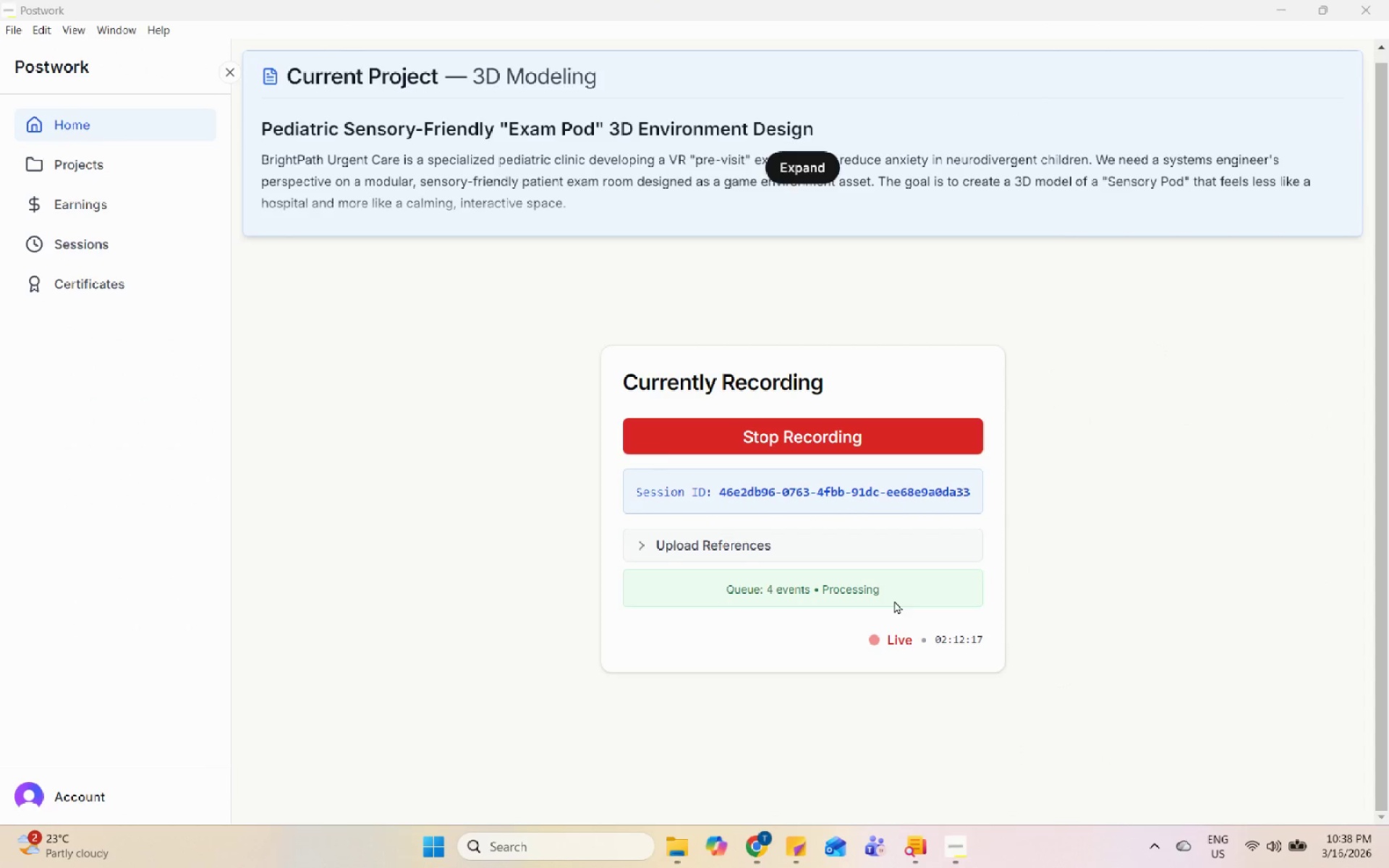 
left_click([1126, 705])